 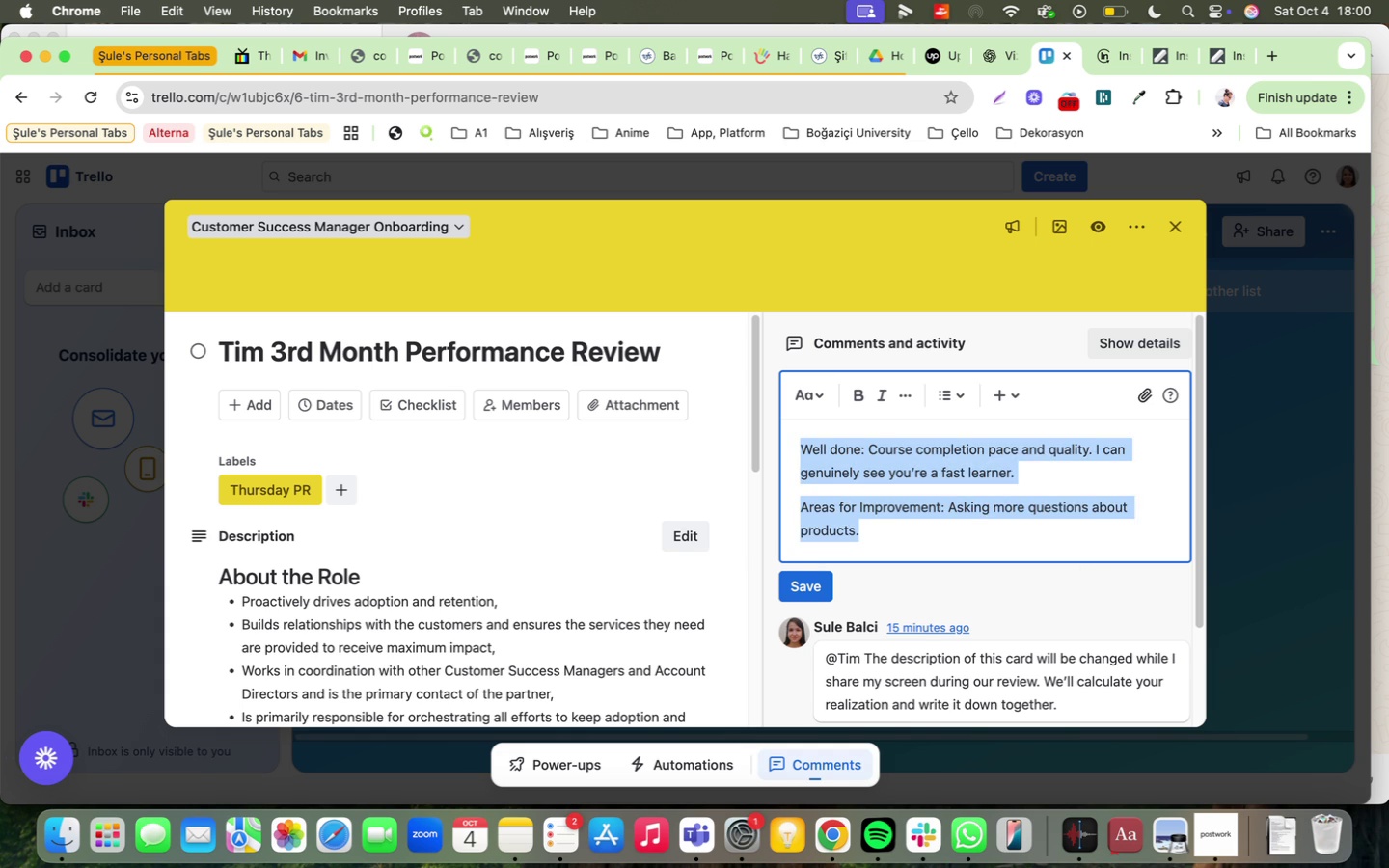 
key(Meta+C)
 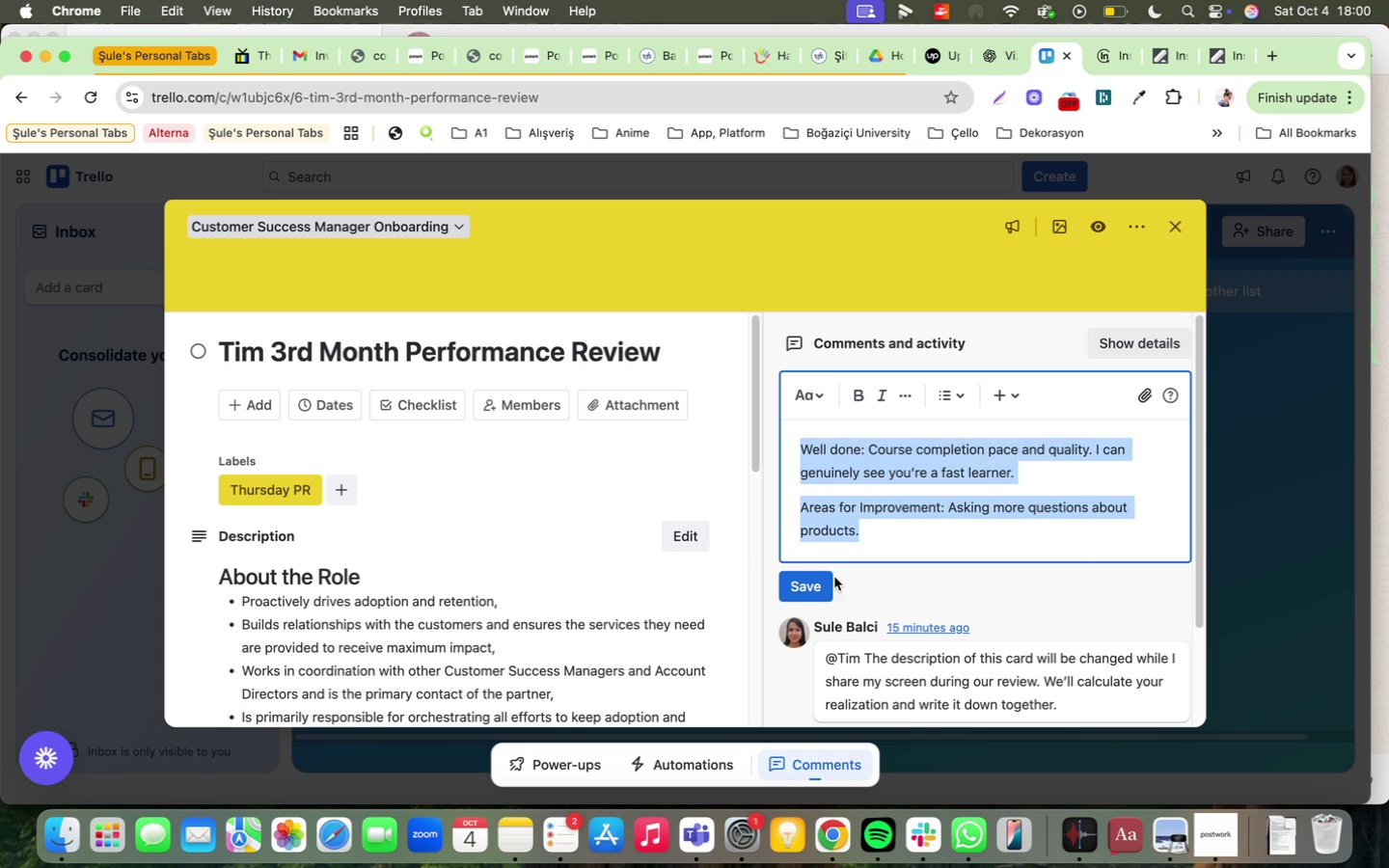 
left_click([823, 591])
 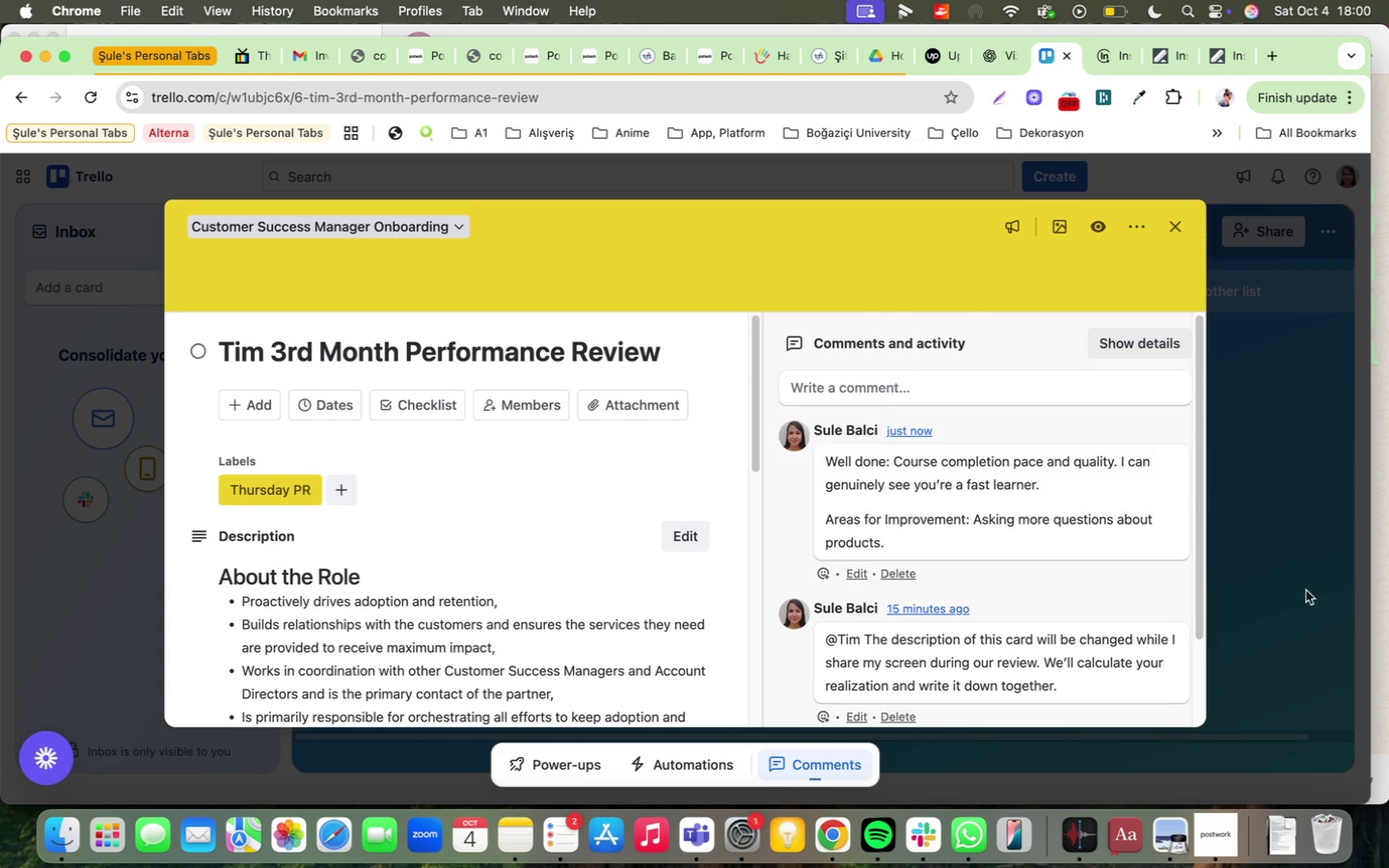 
left_click([1308, 590])
 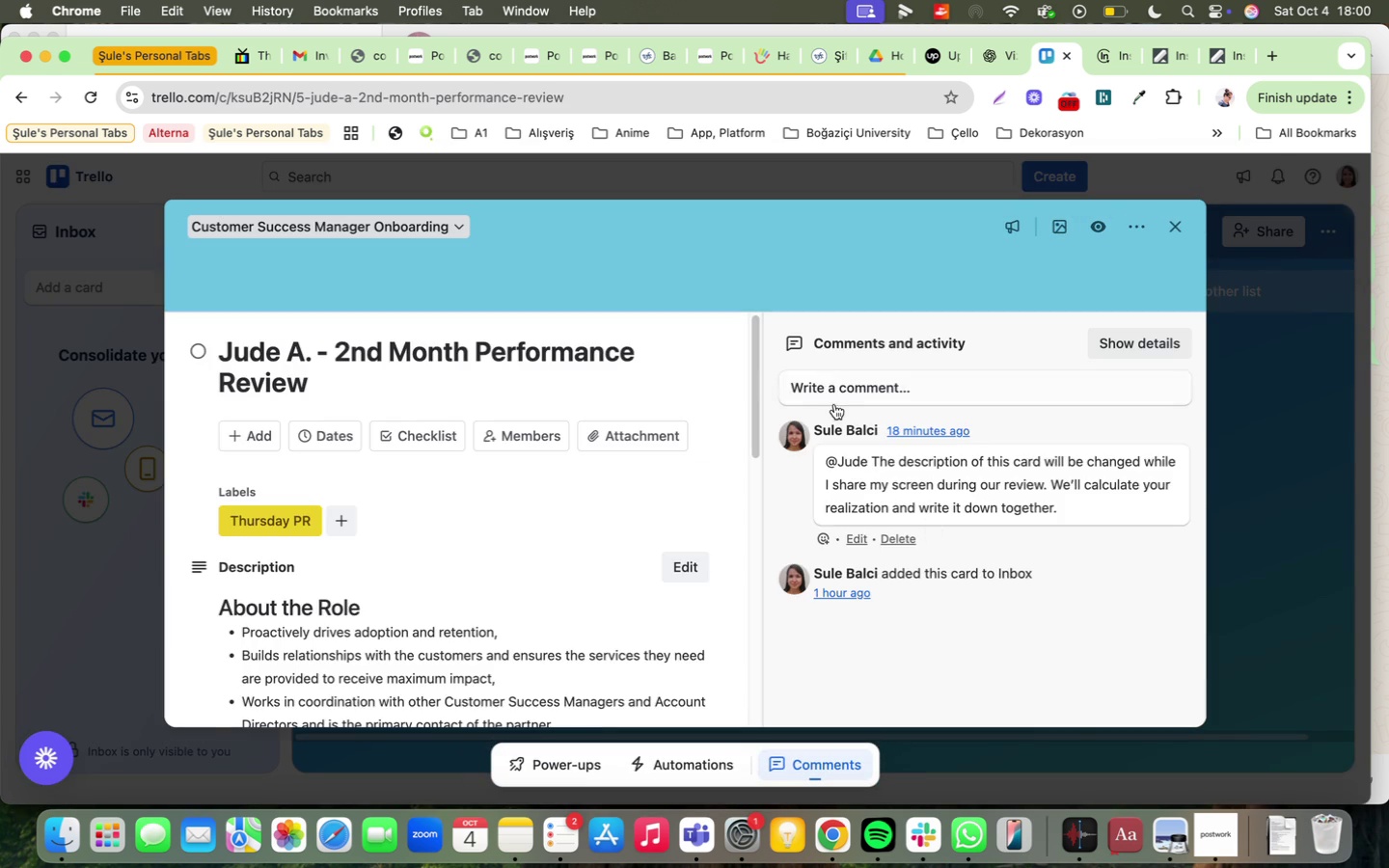 
key(Meta+CommandLeft)
 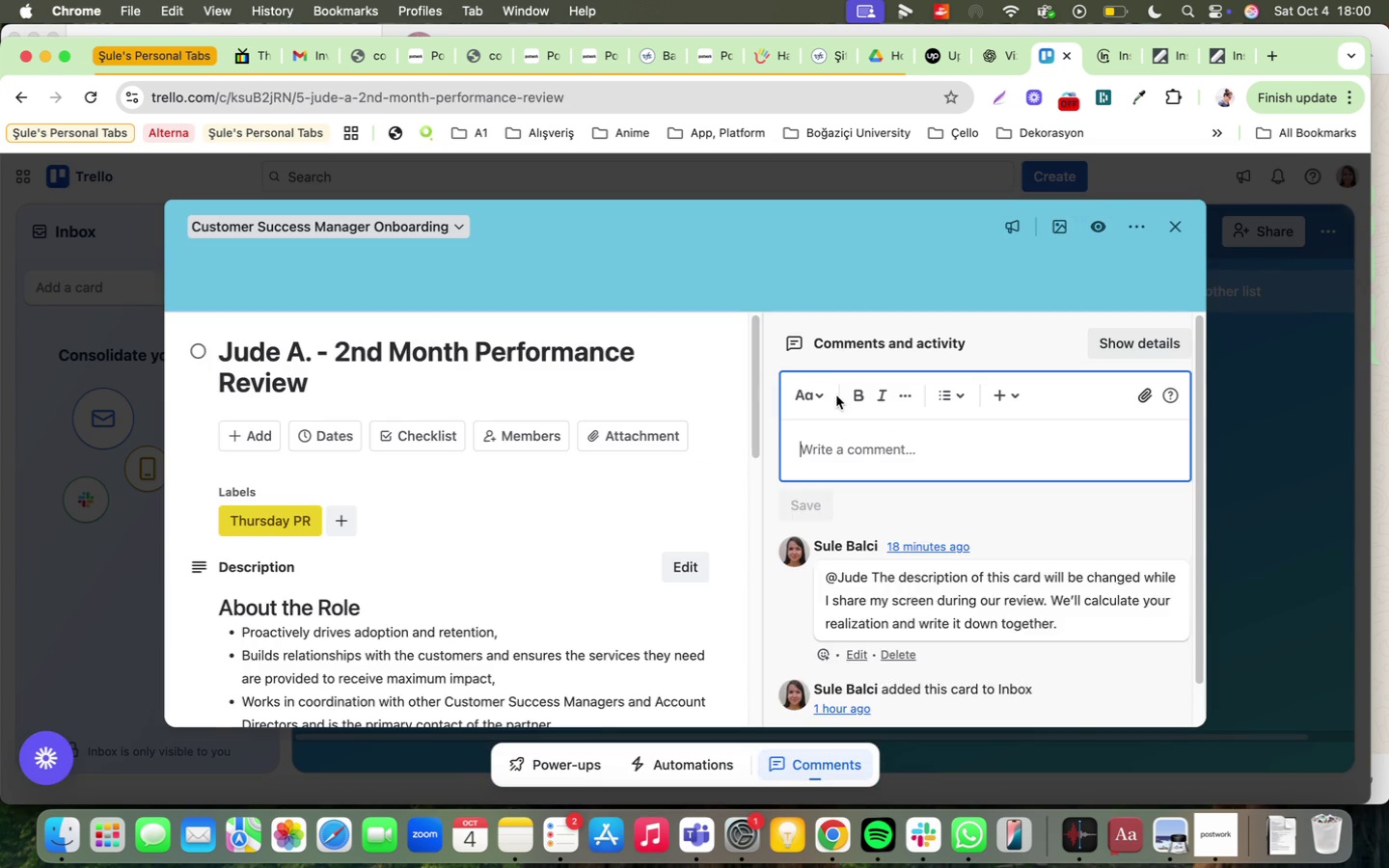 
key(Meta+V)